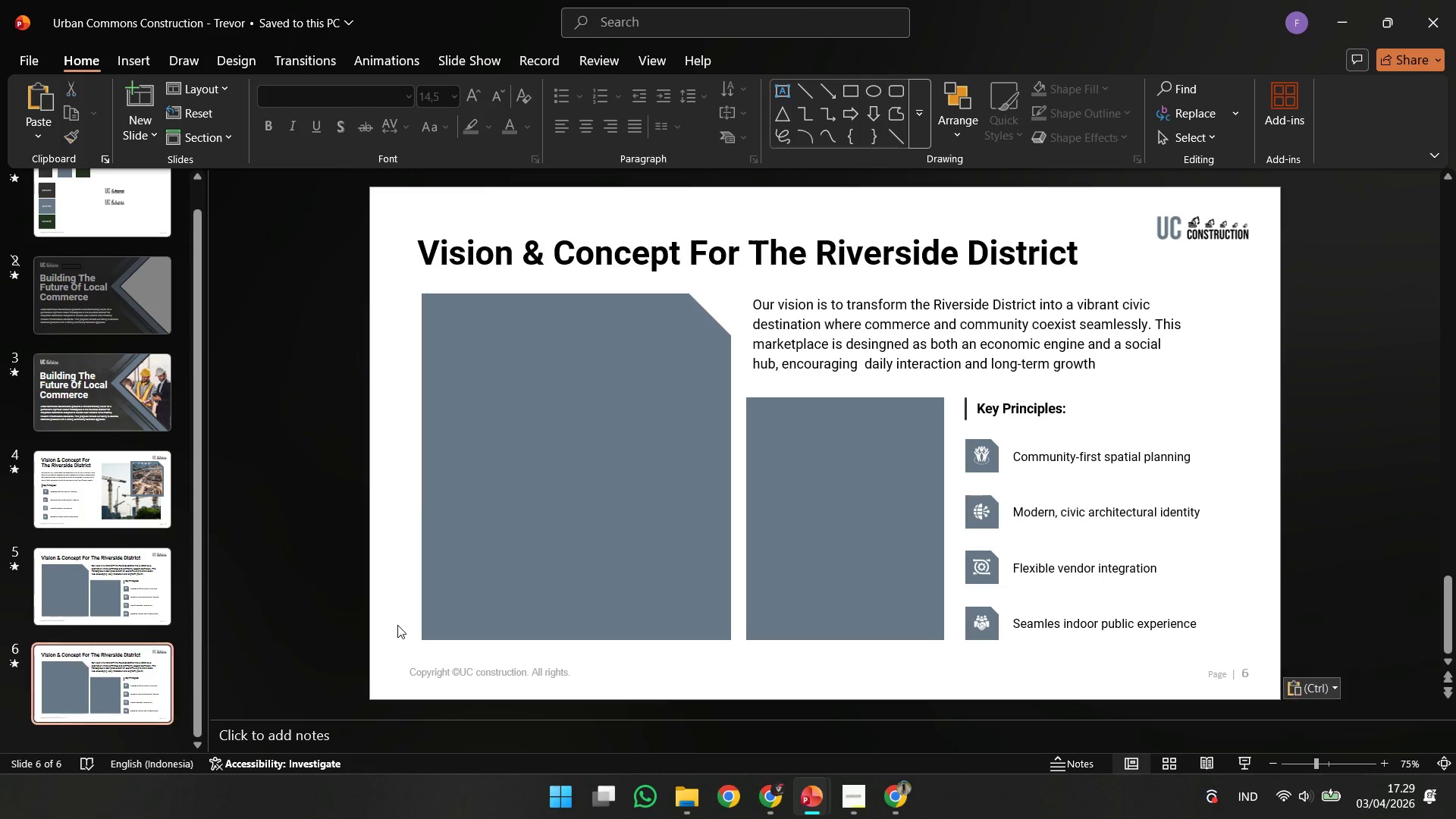 
key(Control+A)
 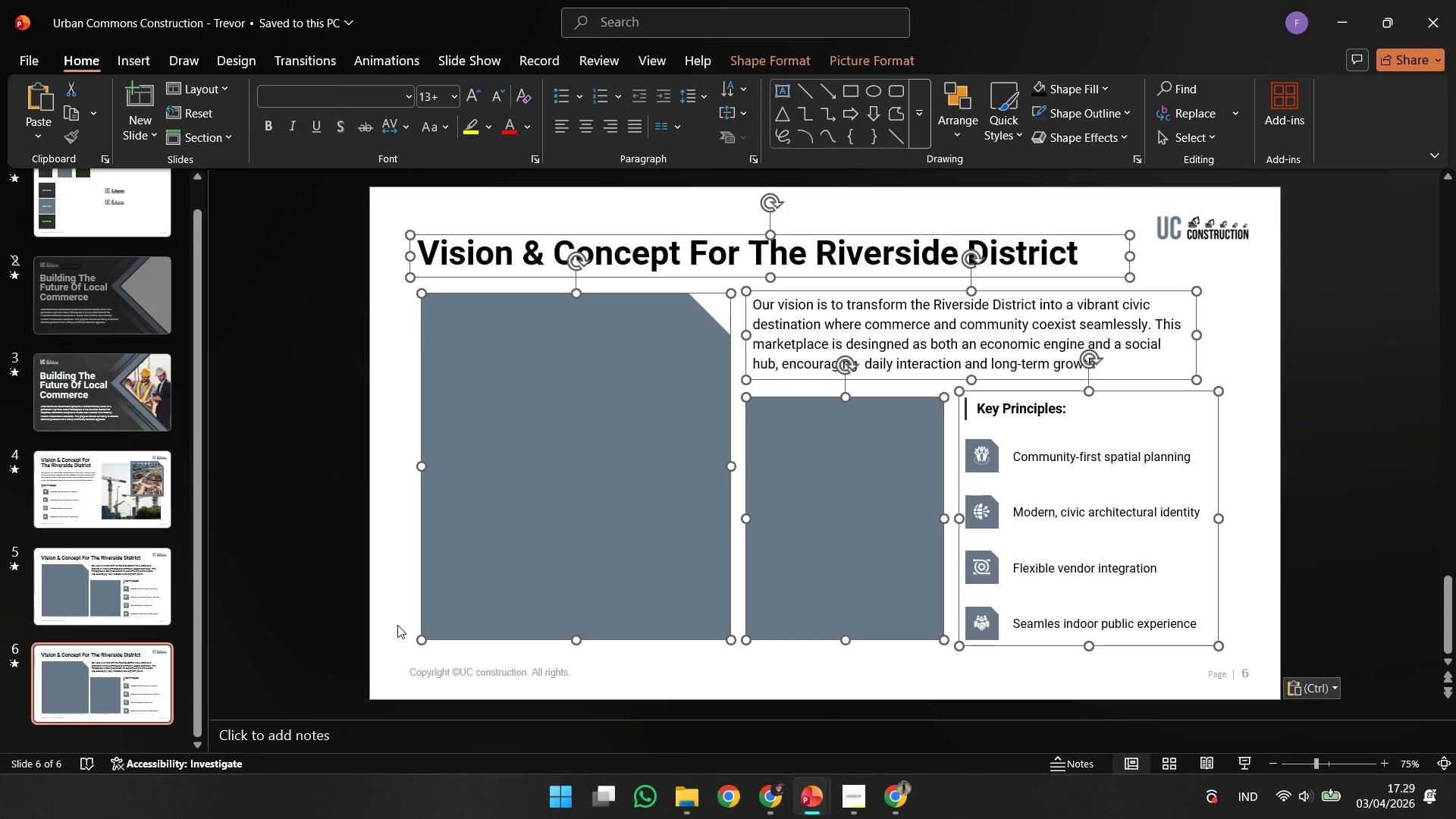 
key(Delete)
 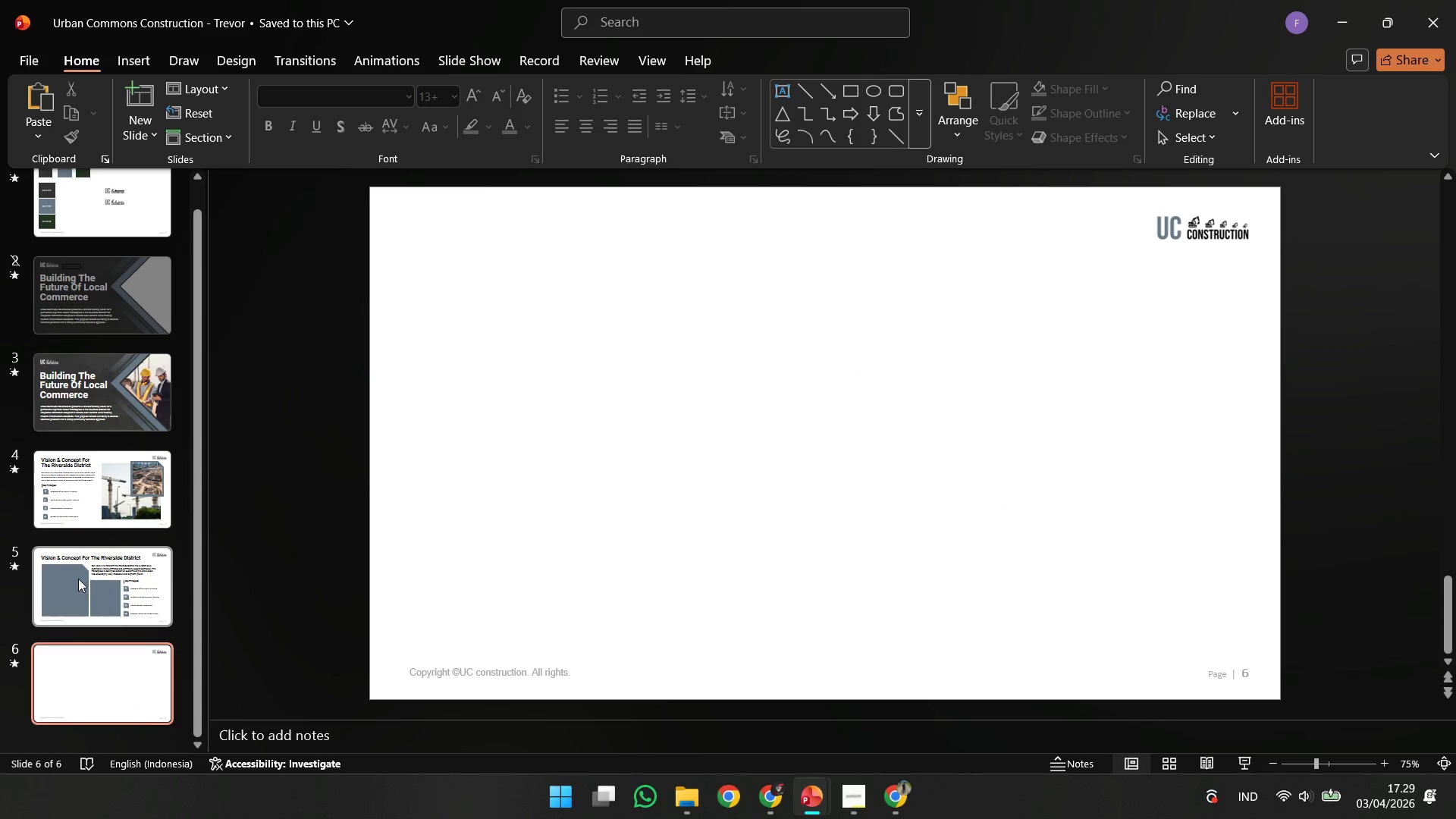 
left_click([98, 510])
 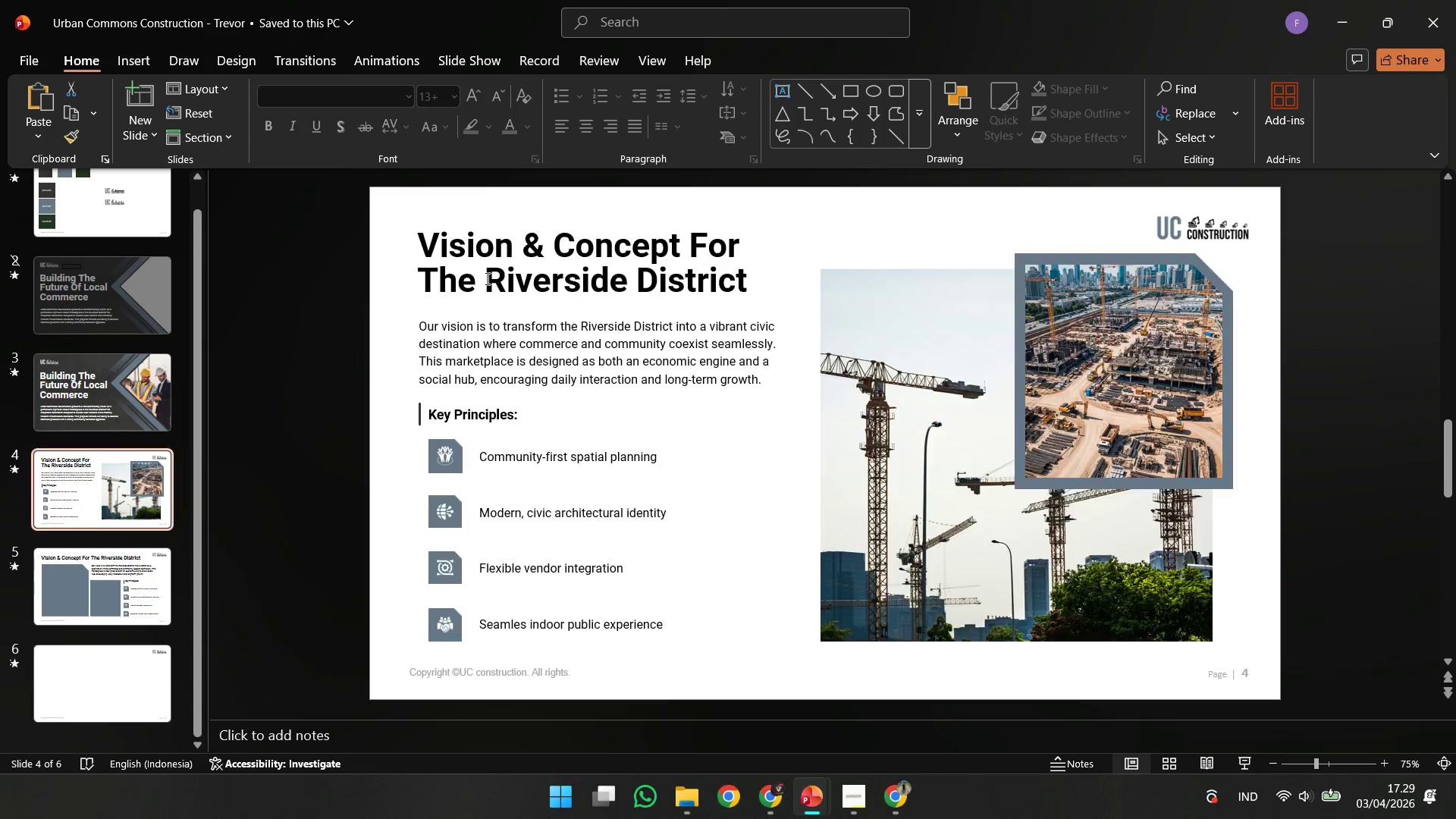 
left_click([486, 278])
 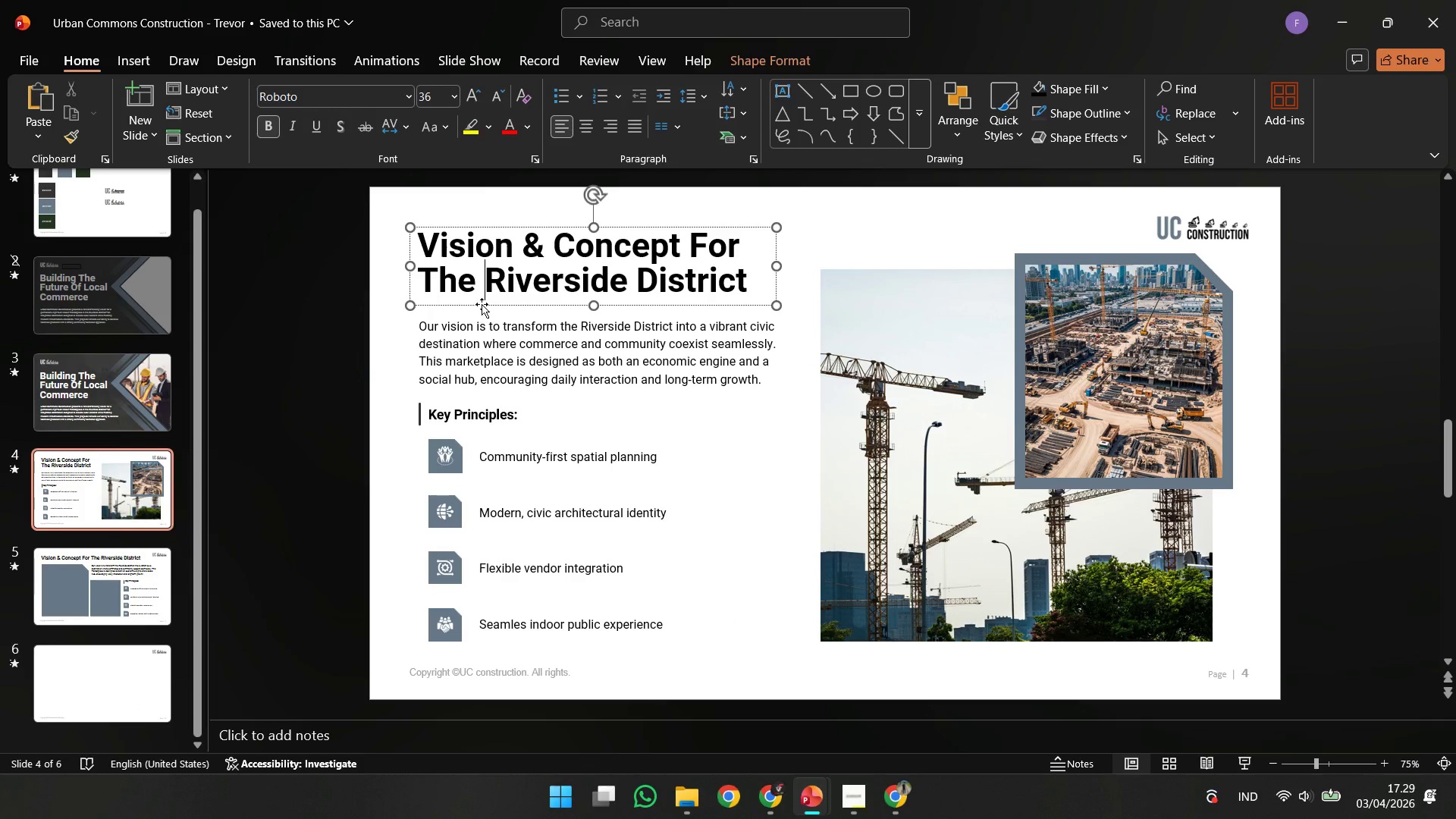 
left_click([482, 304])
 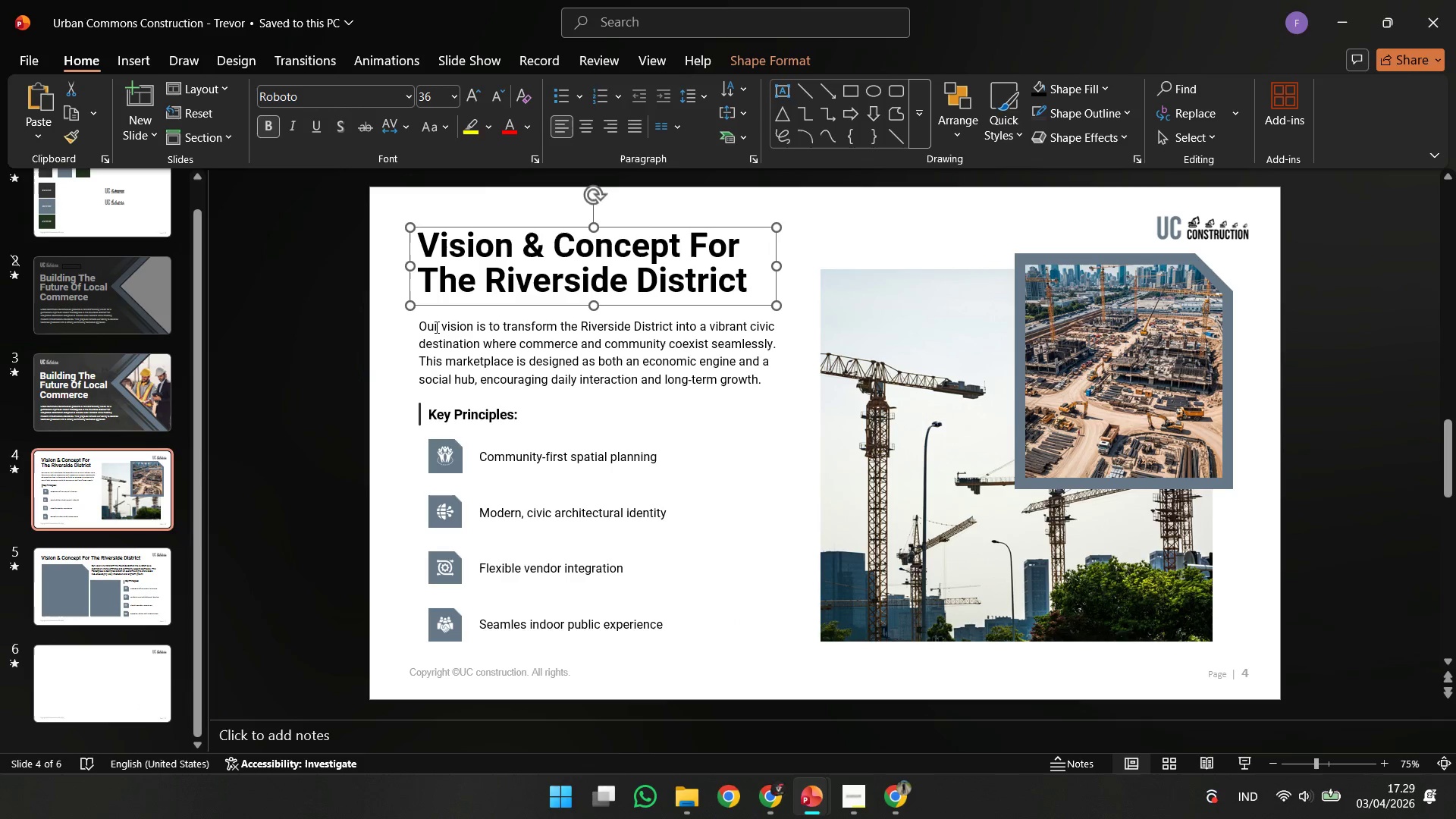 
key(Control+C)
 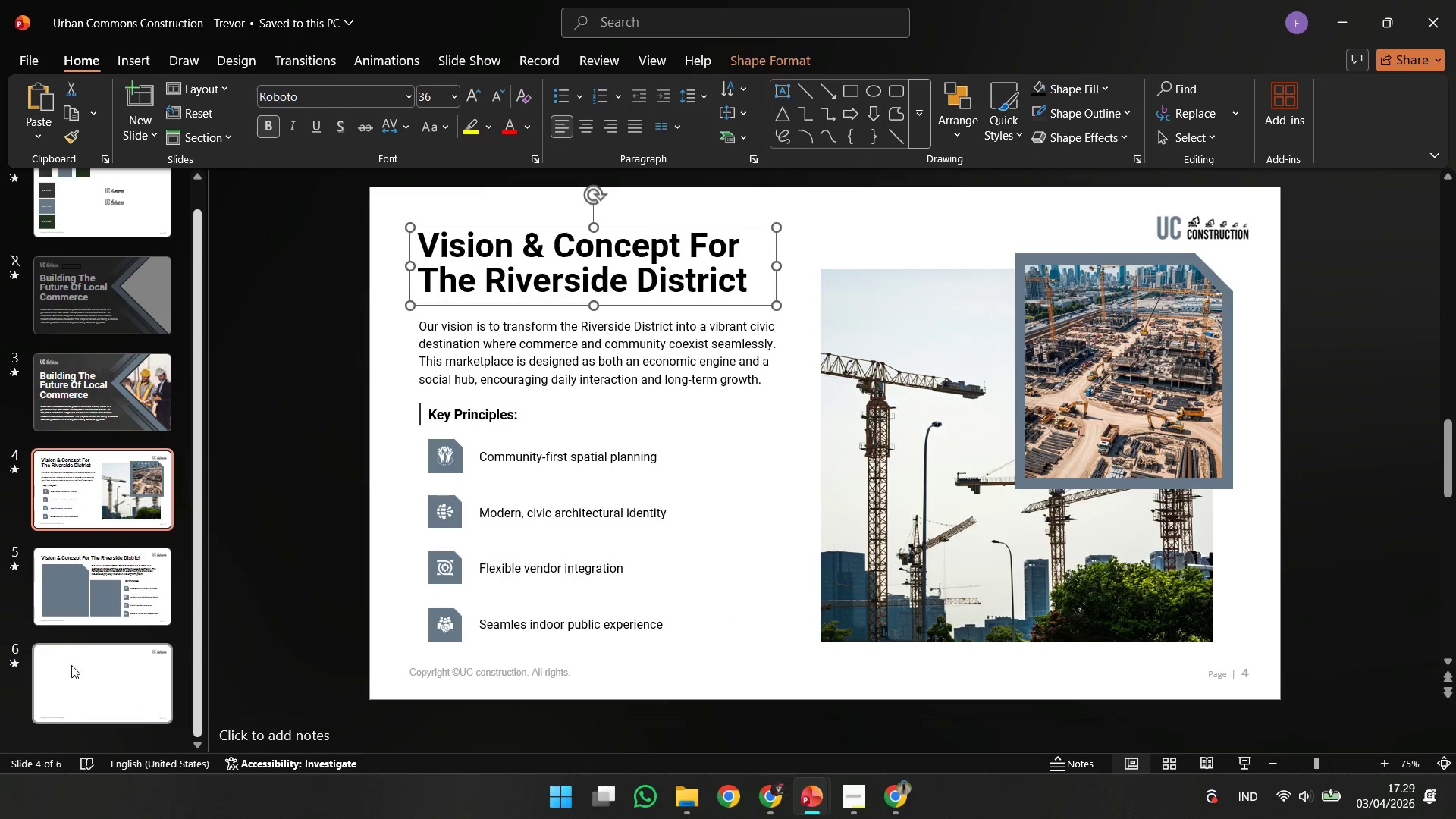 
left_click([71, 665])
 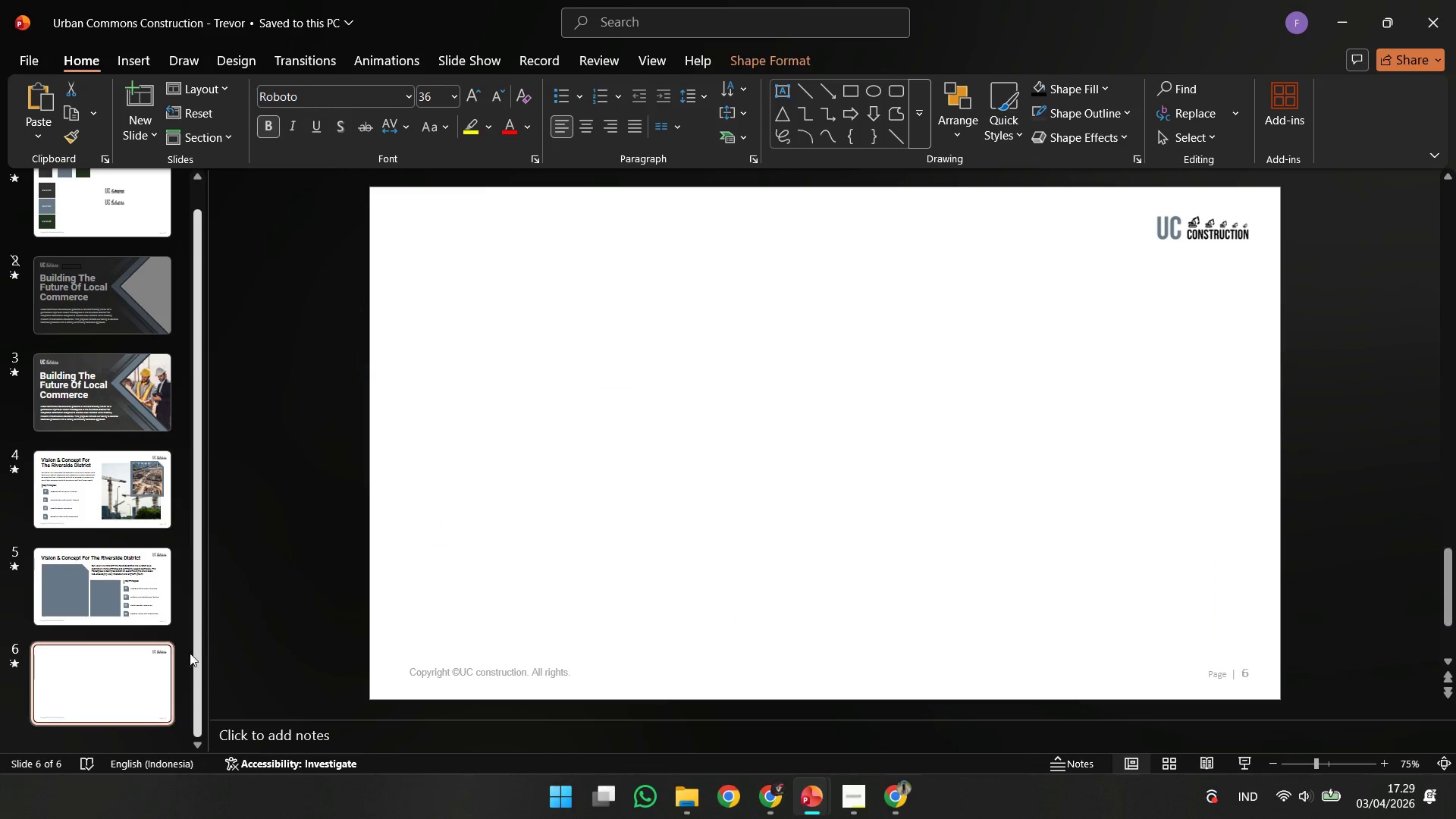 
key(Control+V)
 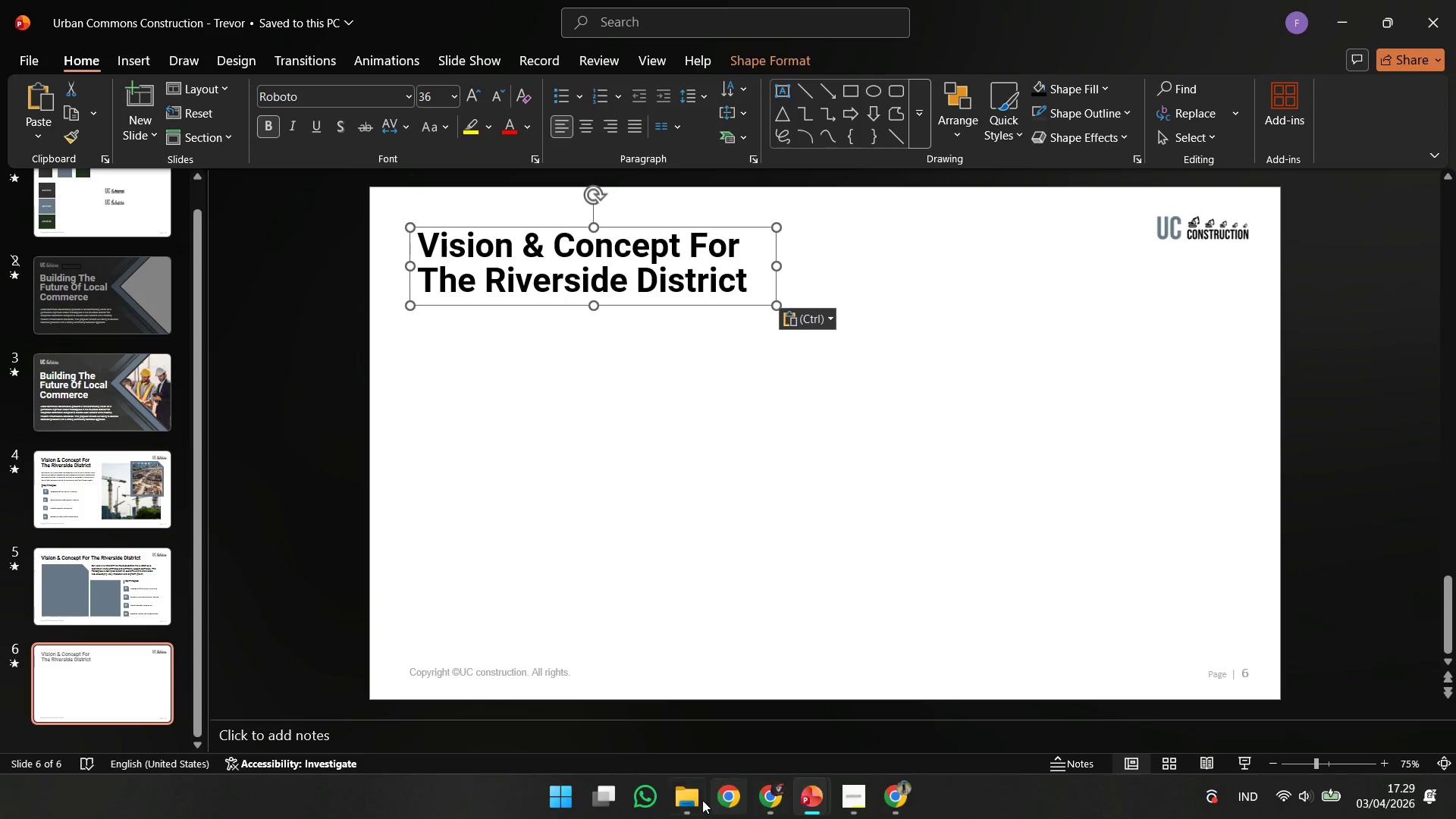 
left_click([701, 801])
 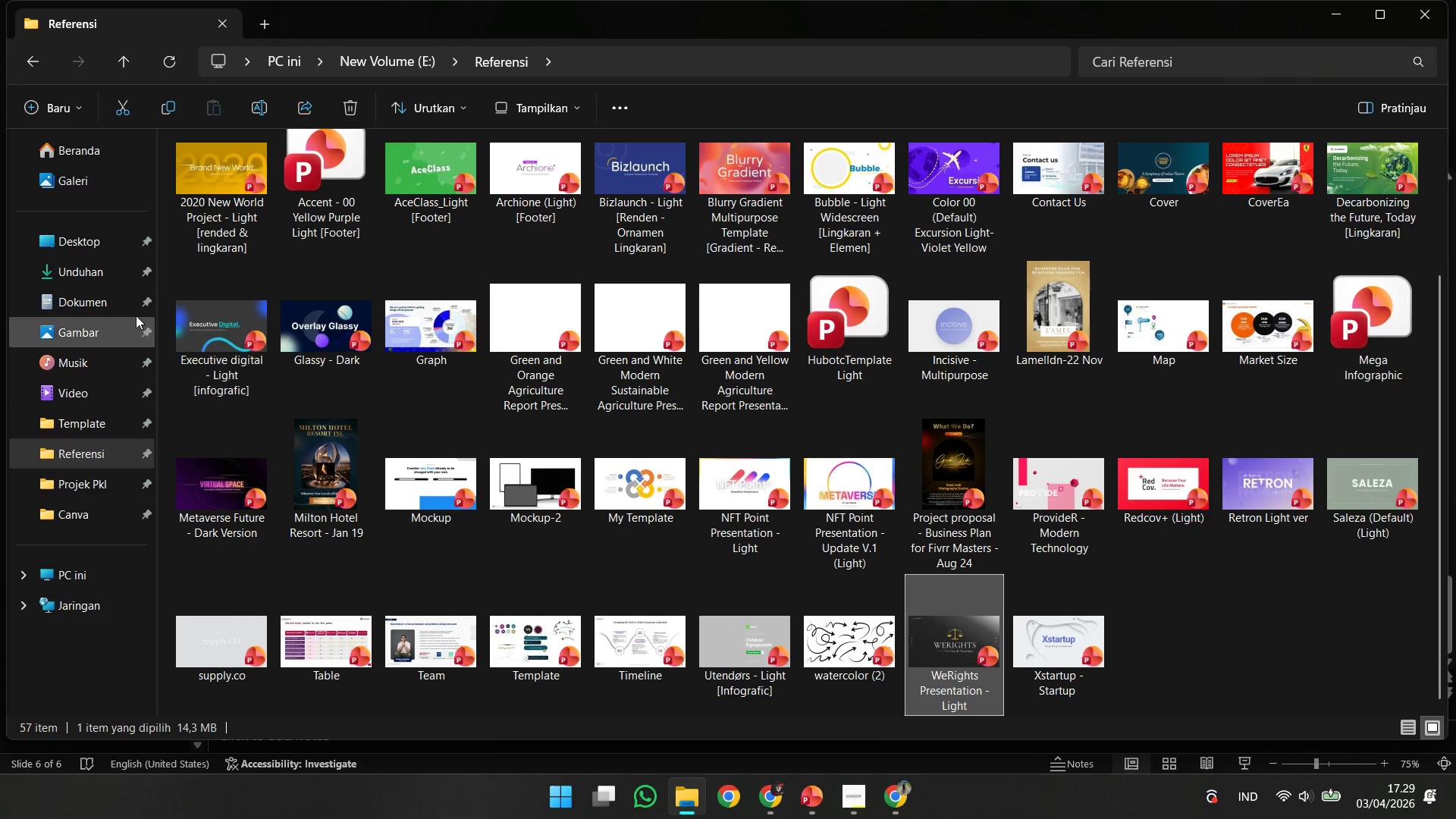 
left_click([136, 285])
 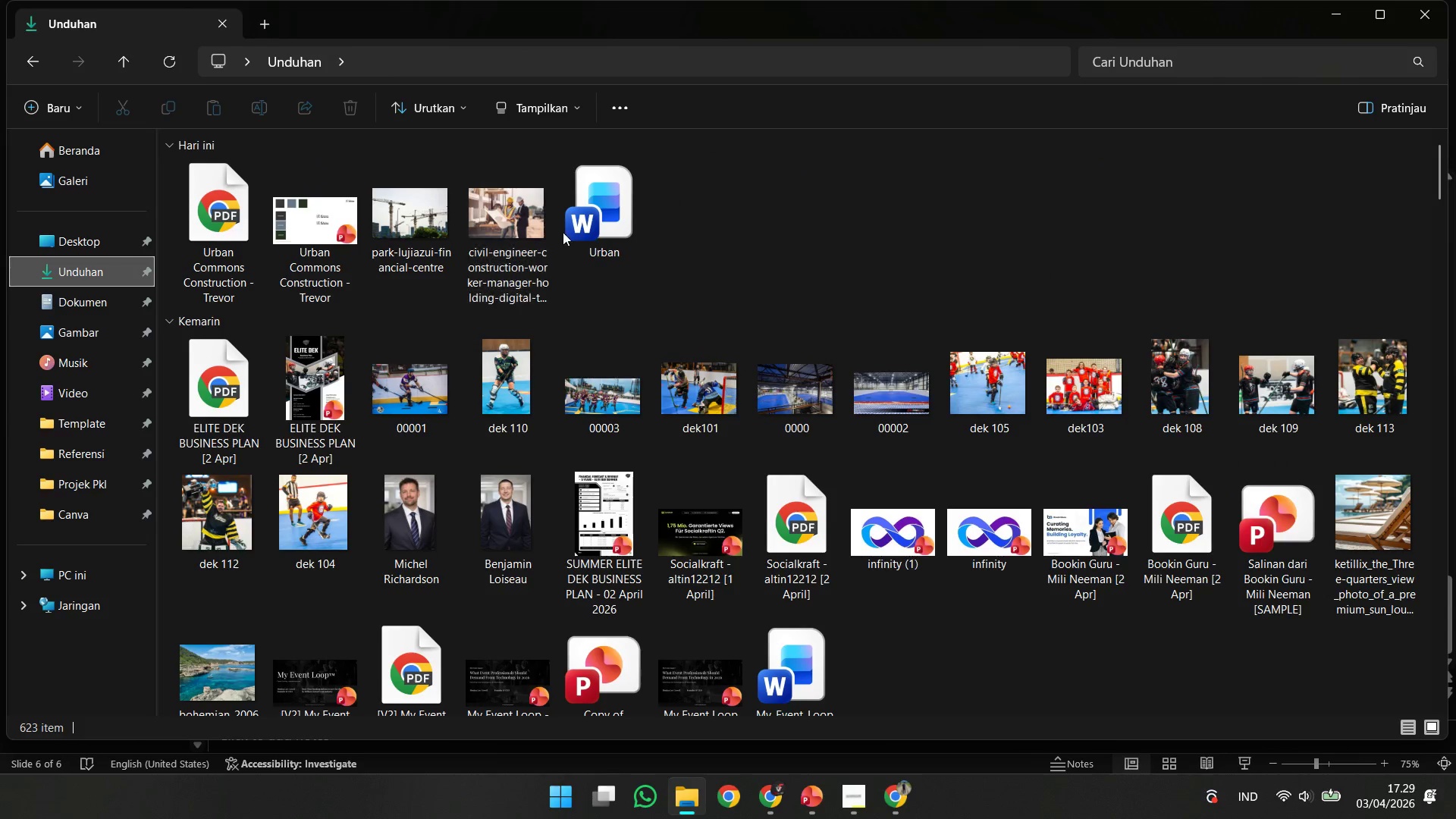 
double_click([581, 228])
 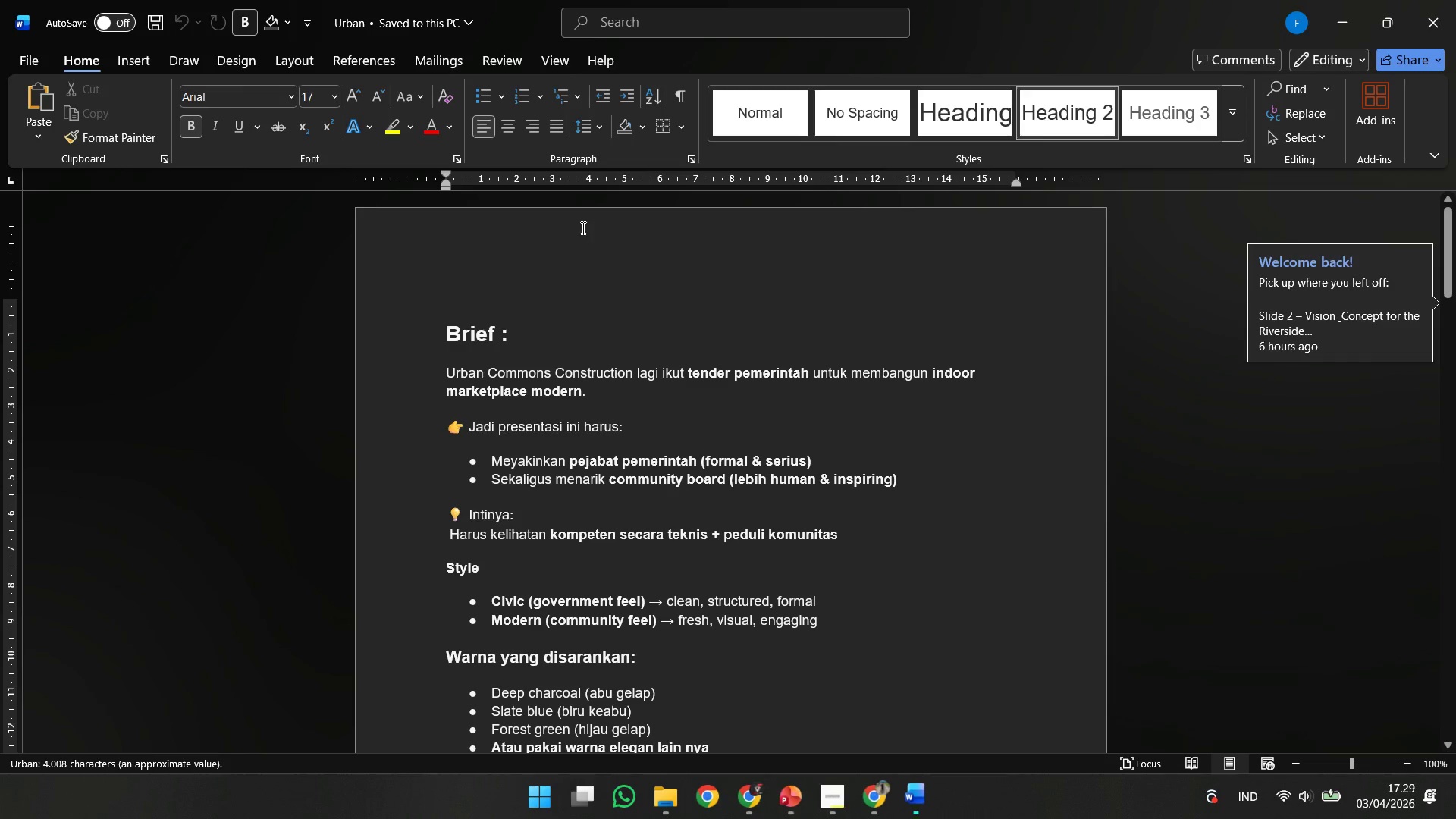 
scroll: coordinate [630, 438], scroll_direction: down, amount: 7.0
 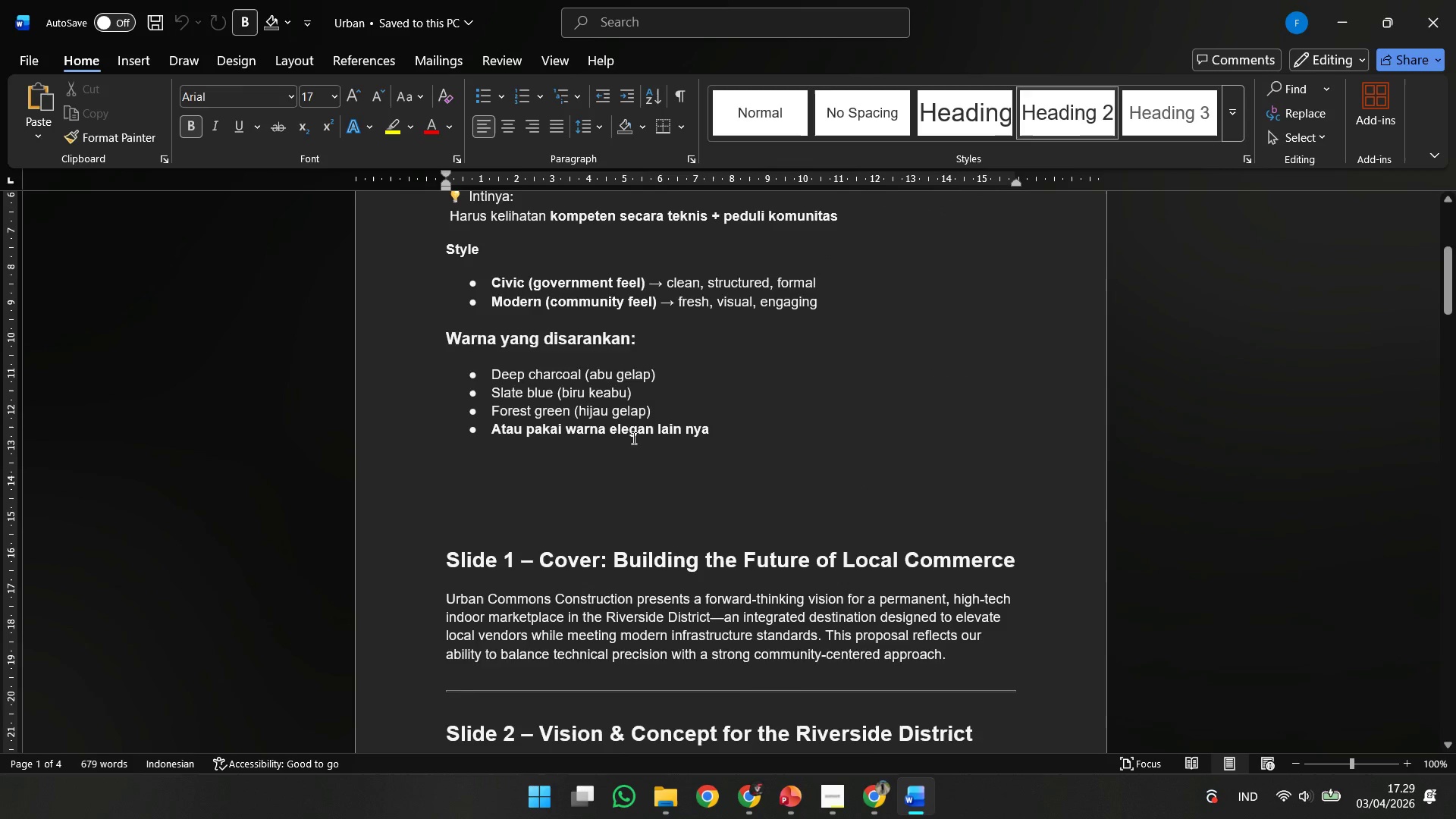 
scroll: coordinate [645, 433], scroll_direction: up, amount: 1.0
 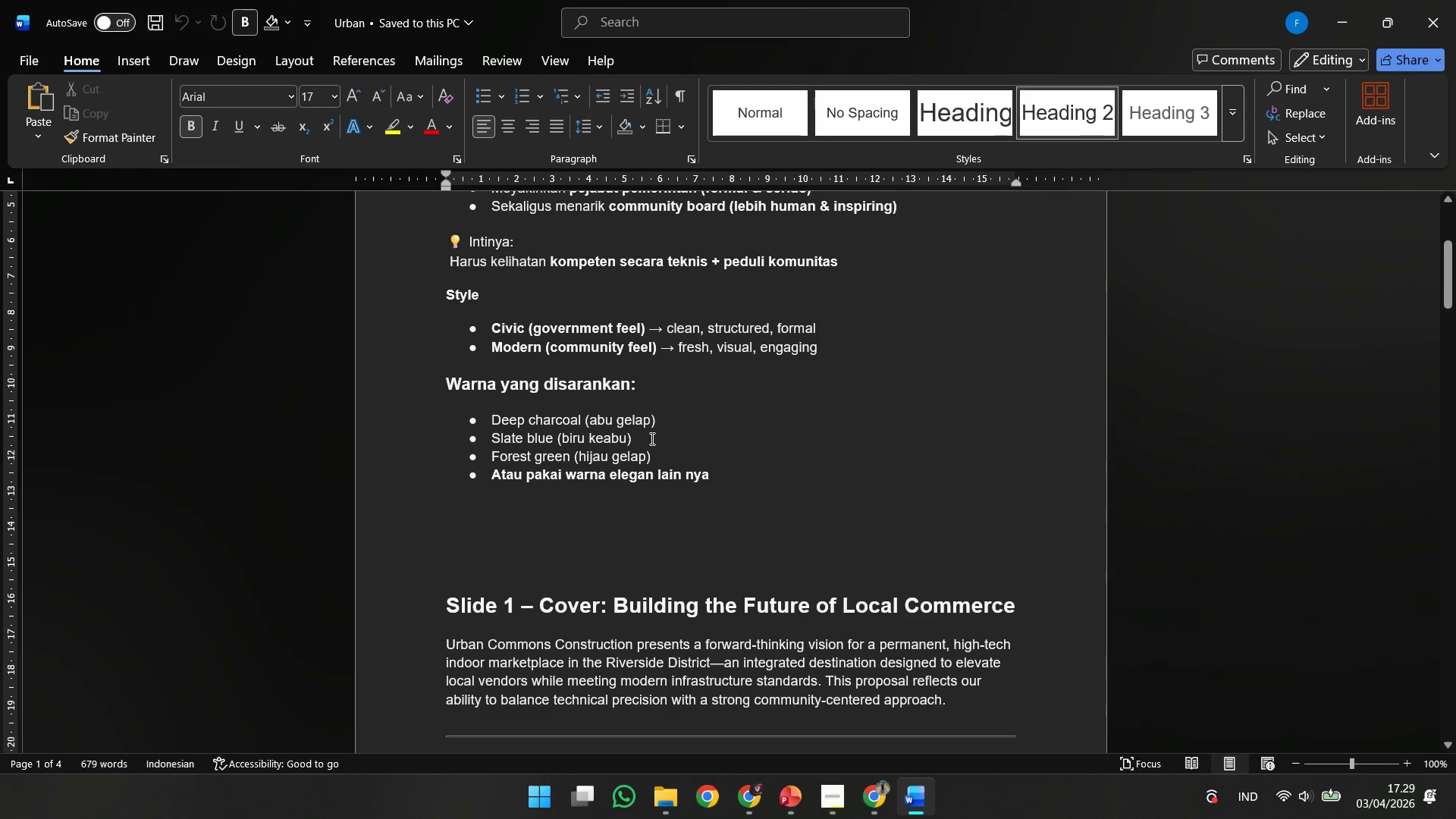 
scroll: coordinate [653, 444], scroll_direction: down, amount: 19.0
 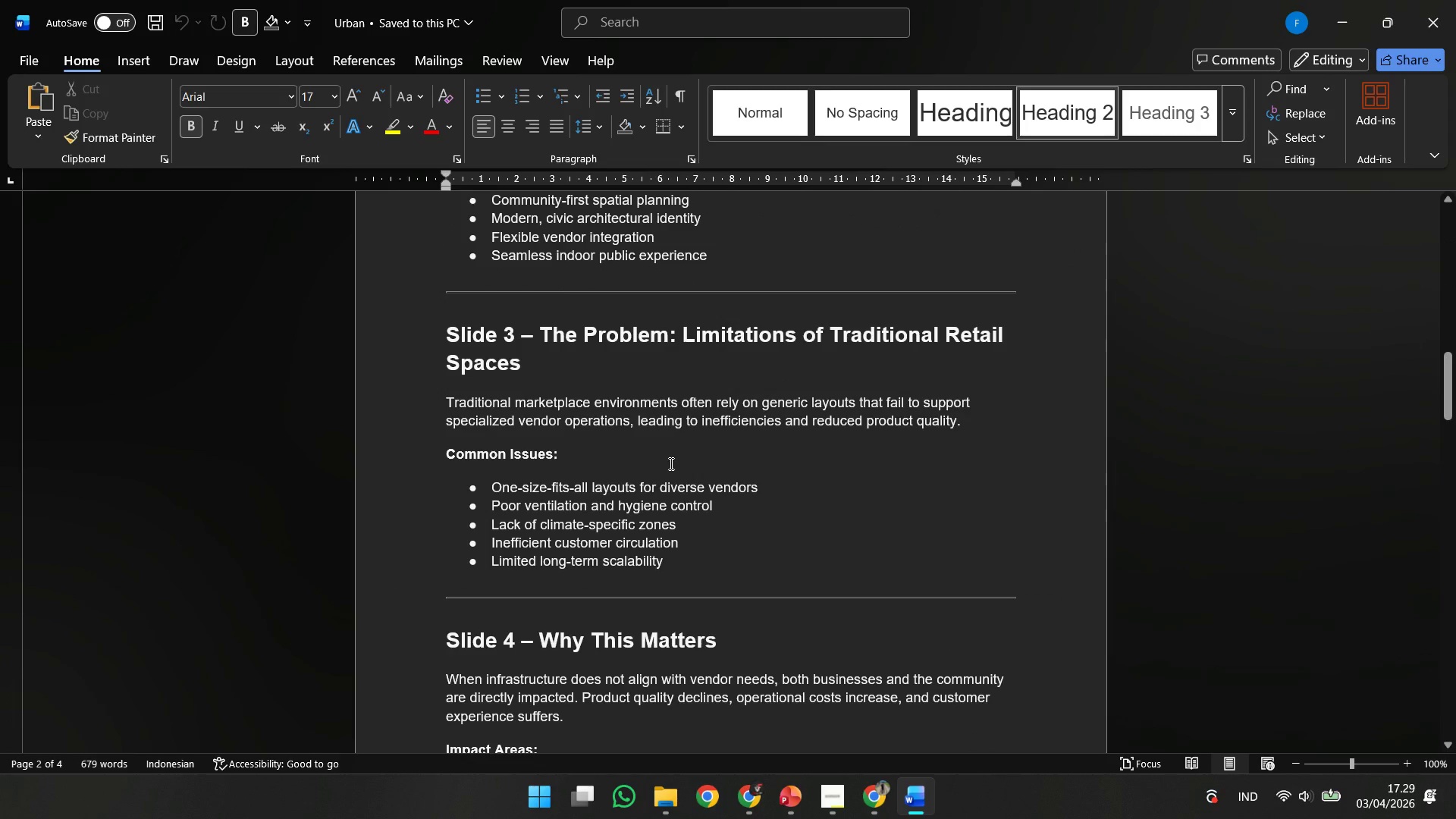 
scroll: coordinate [670, 463], scroll_direction: up, amount: 1.0
 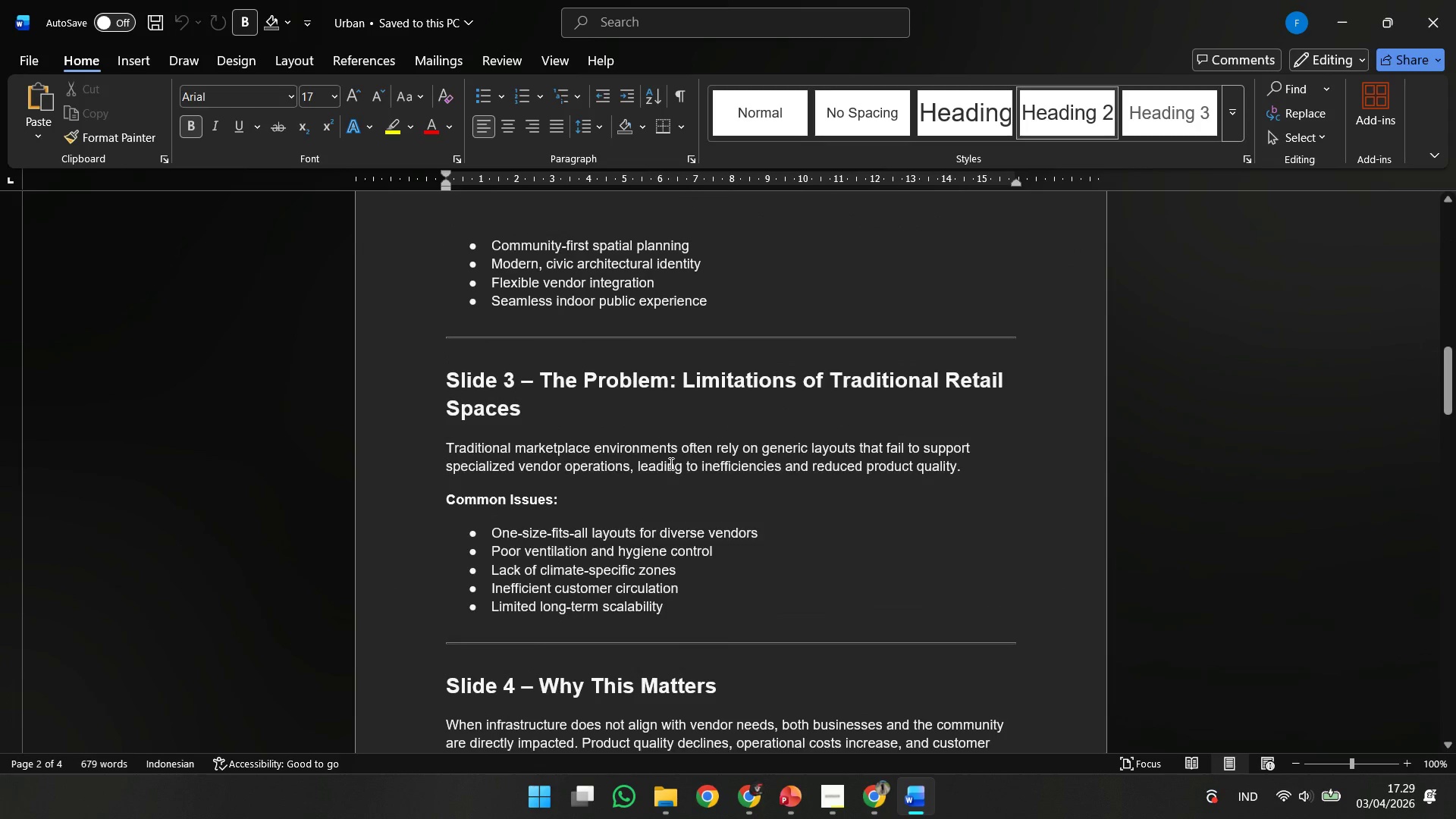 
scroll: coordinate [670, 463], scroll_direction: down, amount: 2.0
 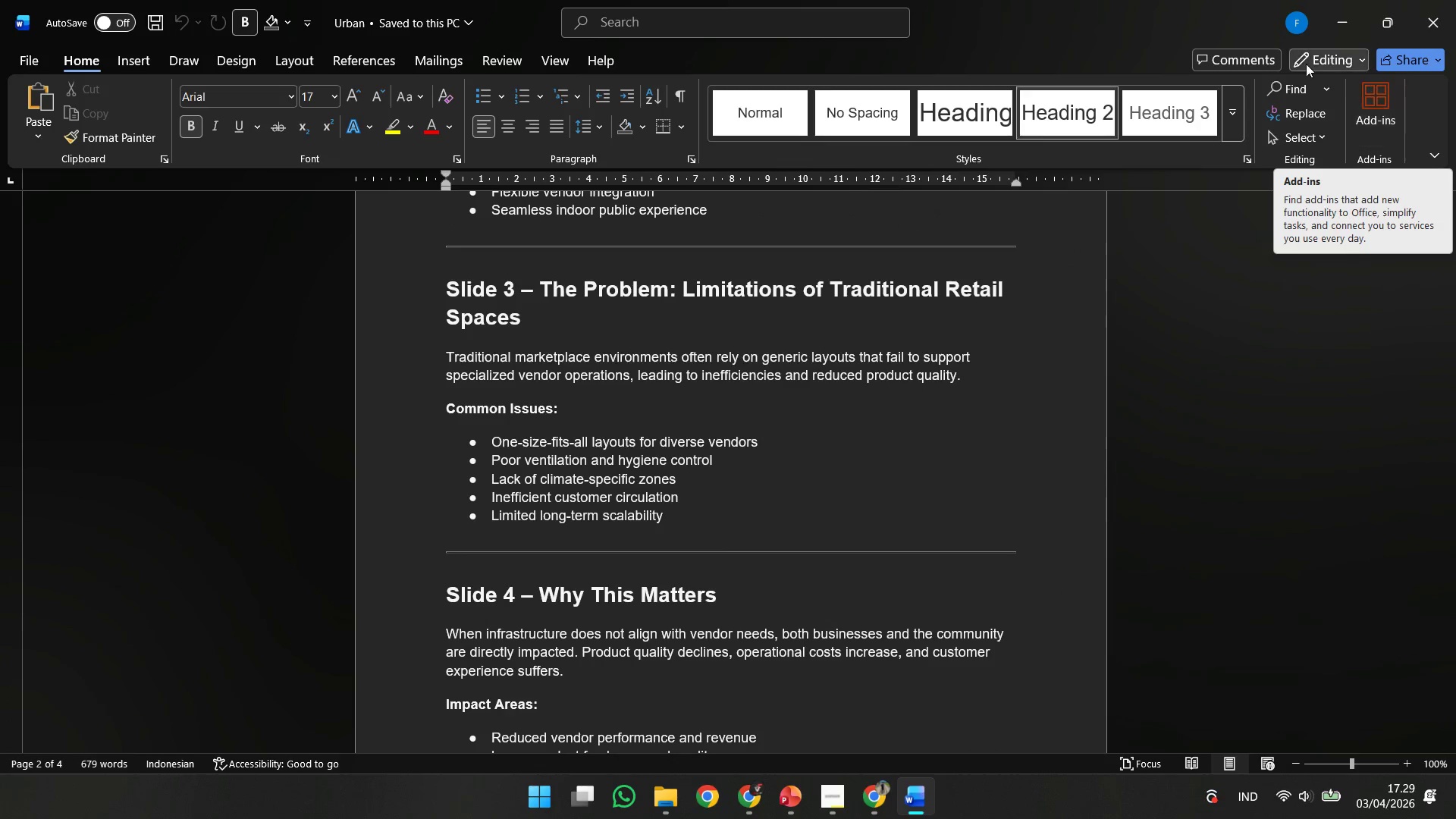 
left_click([1348, 0])
 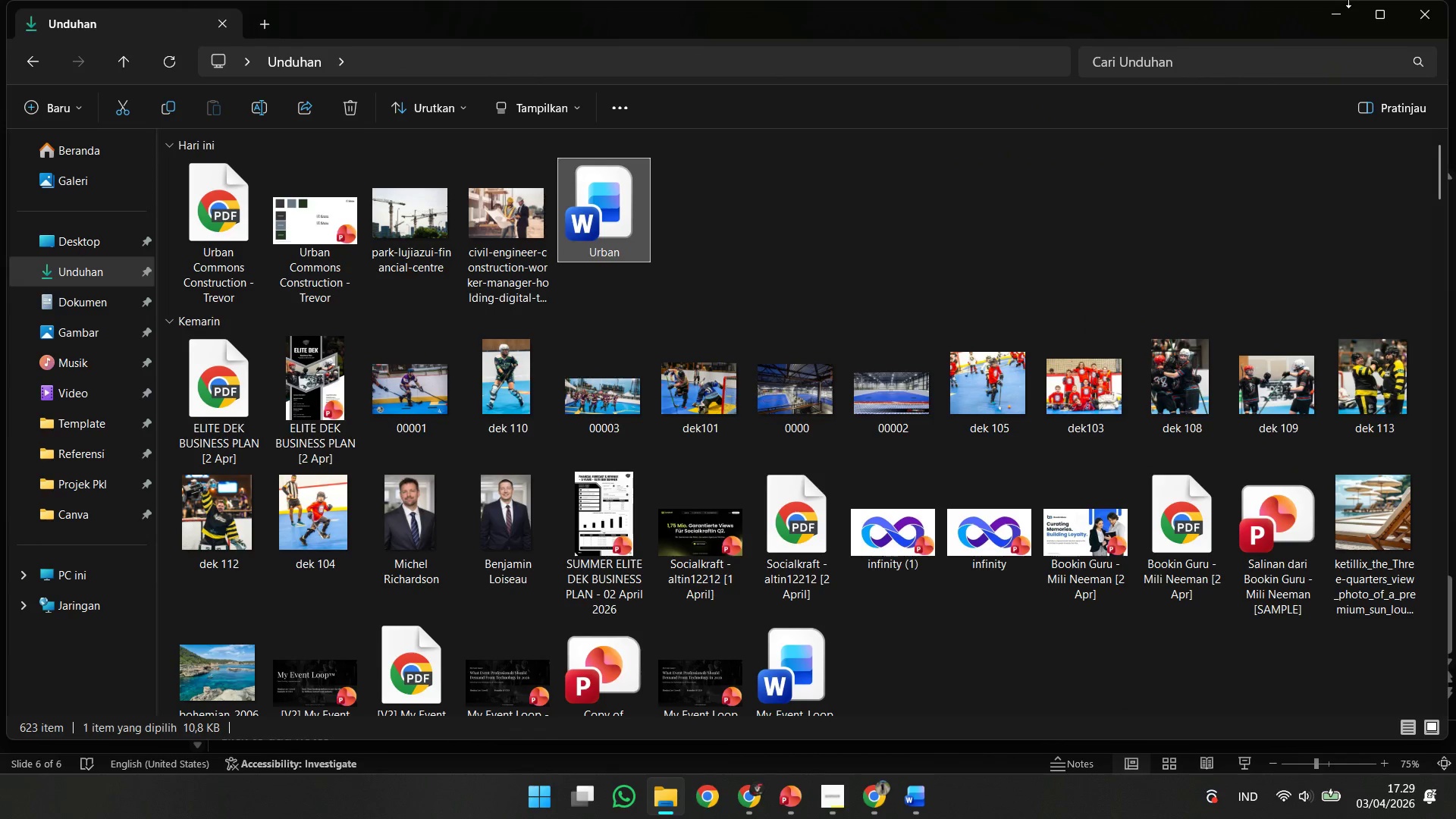 
left_click([1338, 4])
 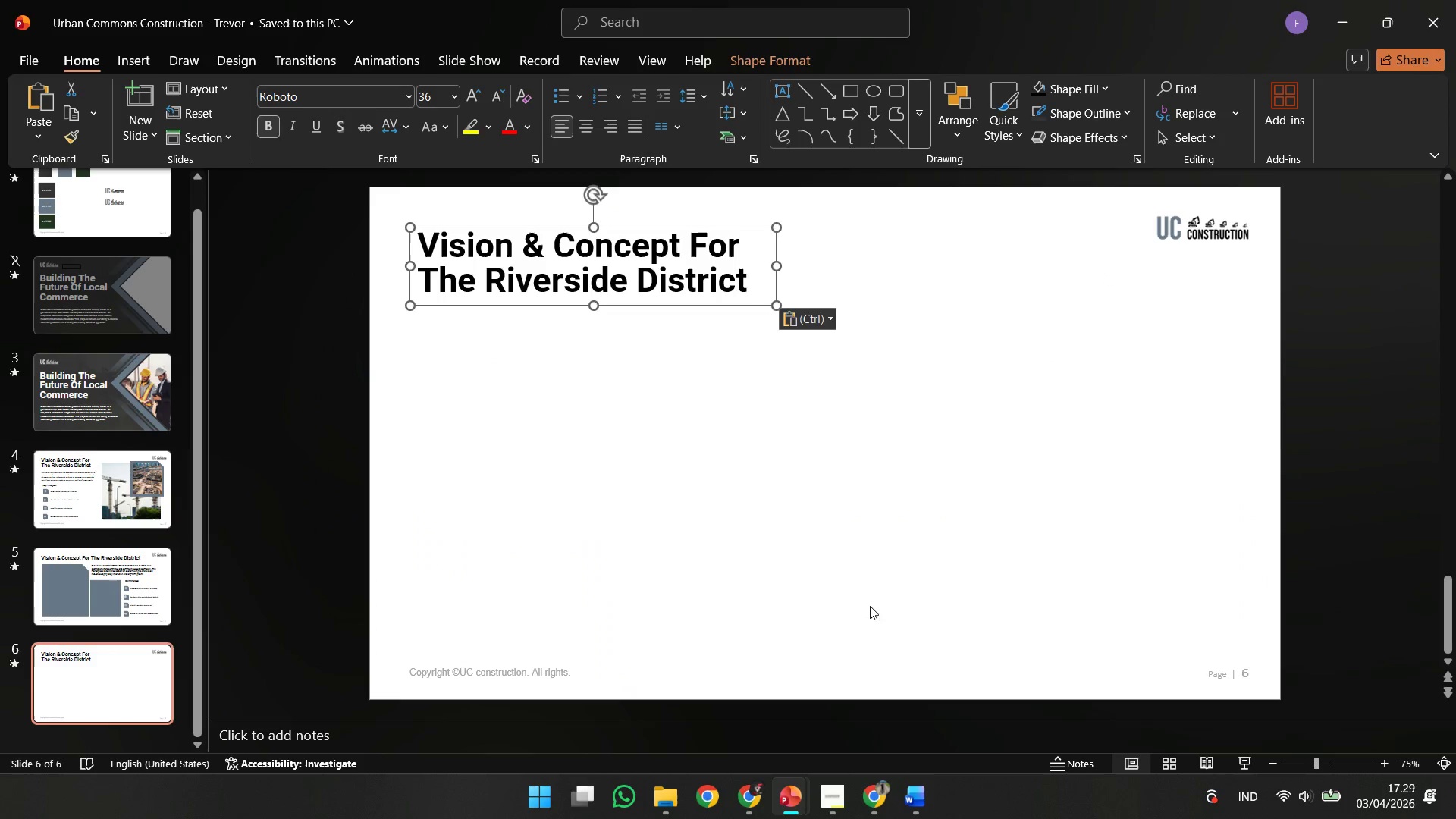 
left_click([906, 811])
 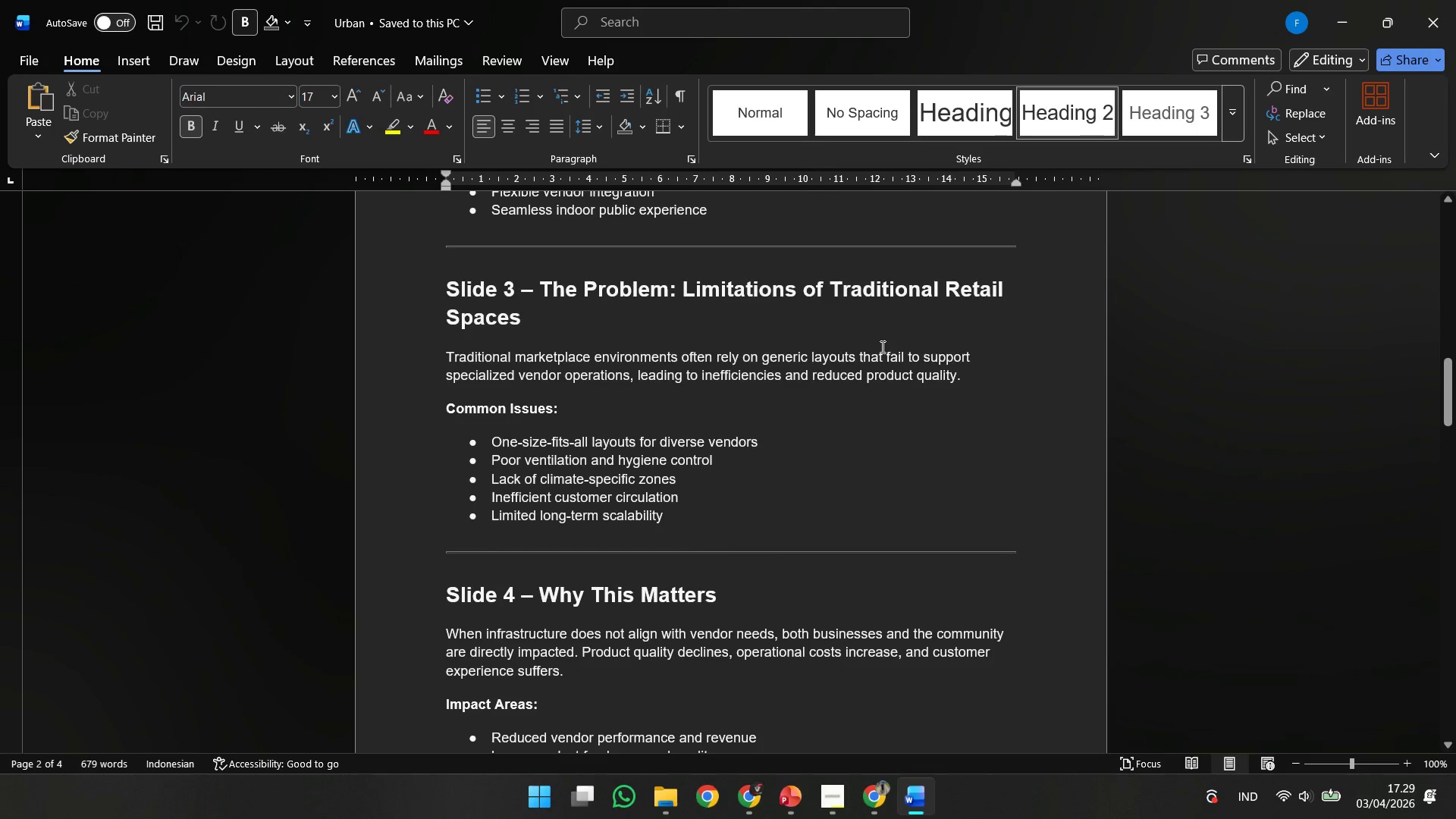 
left_click_drag(start_coordinate=[547, 322], to_coordinate=[541, 286])
 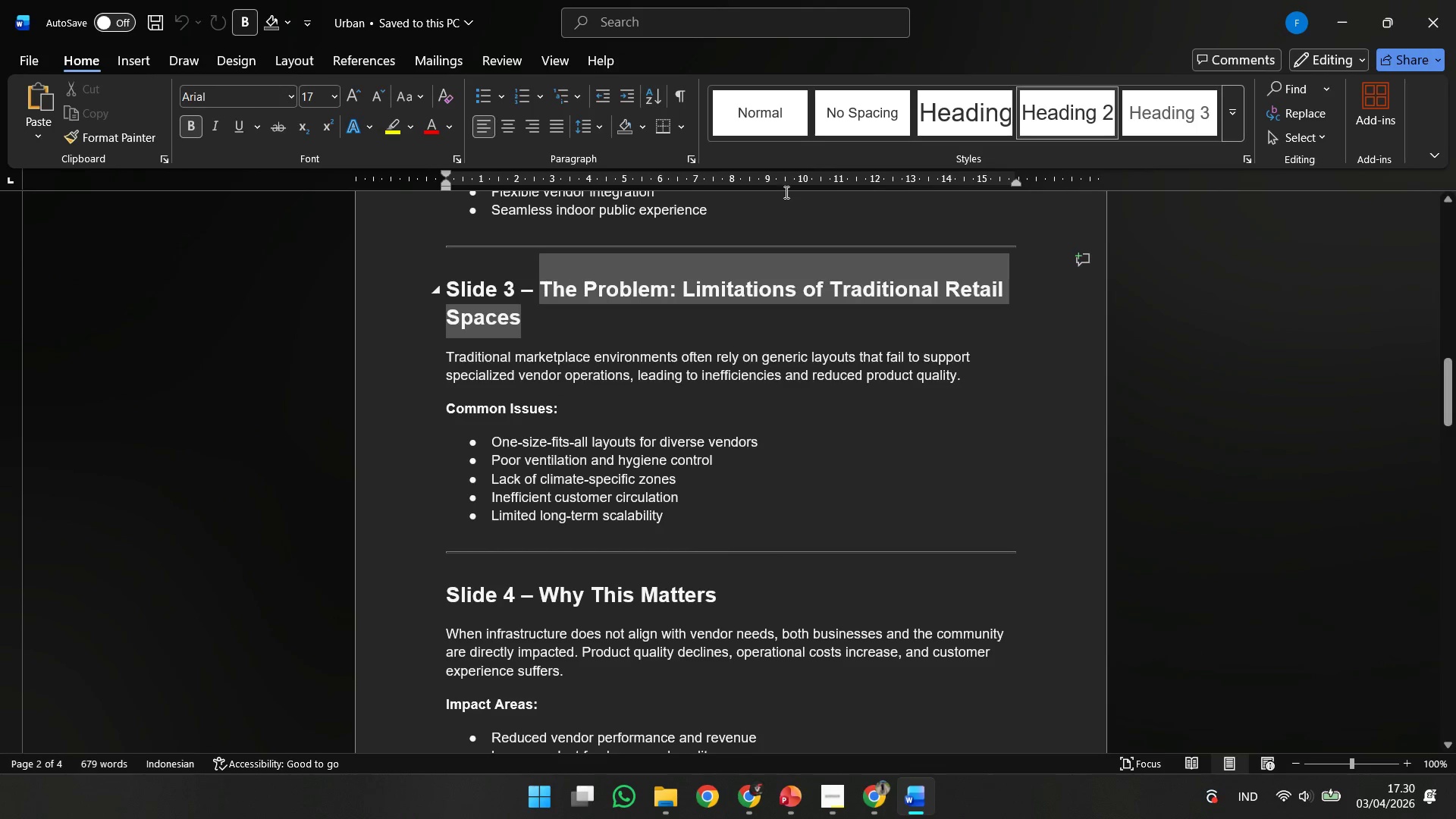 
key(Control+C)
 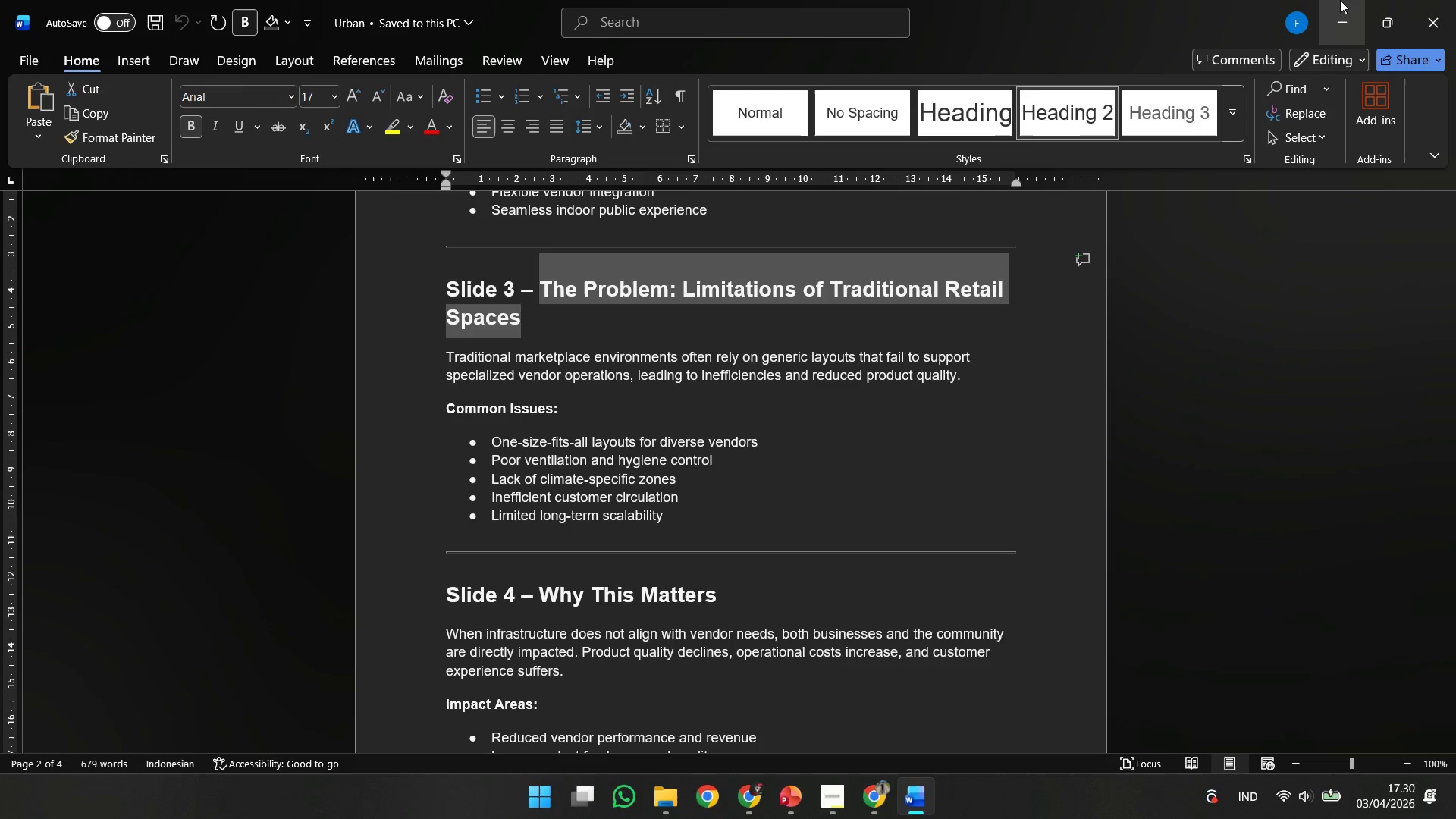 
left_click([1340, 0])
 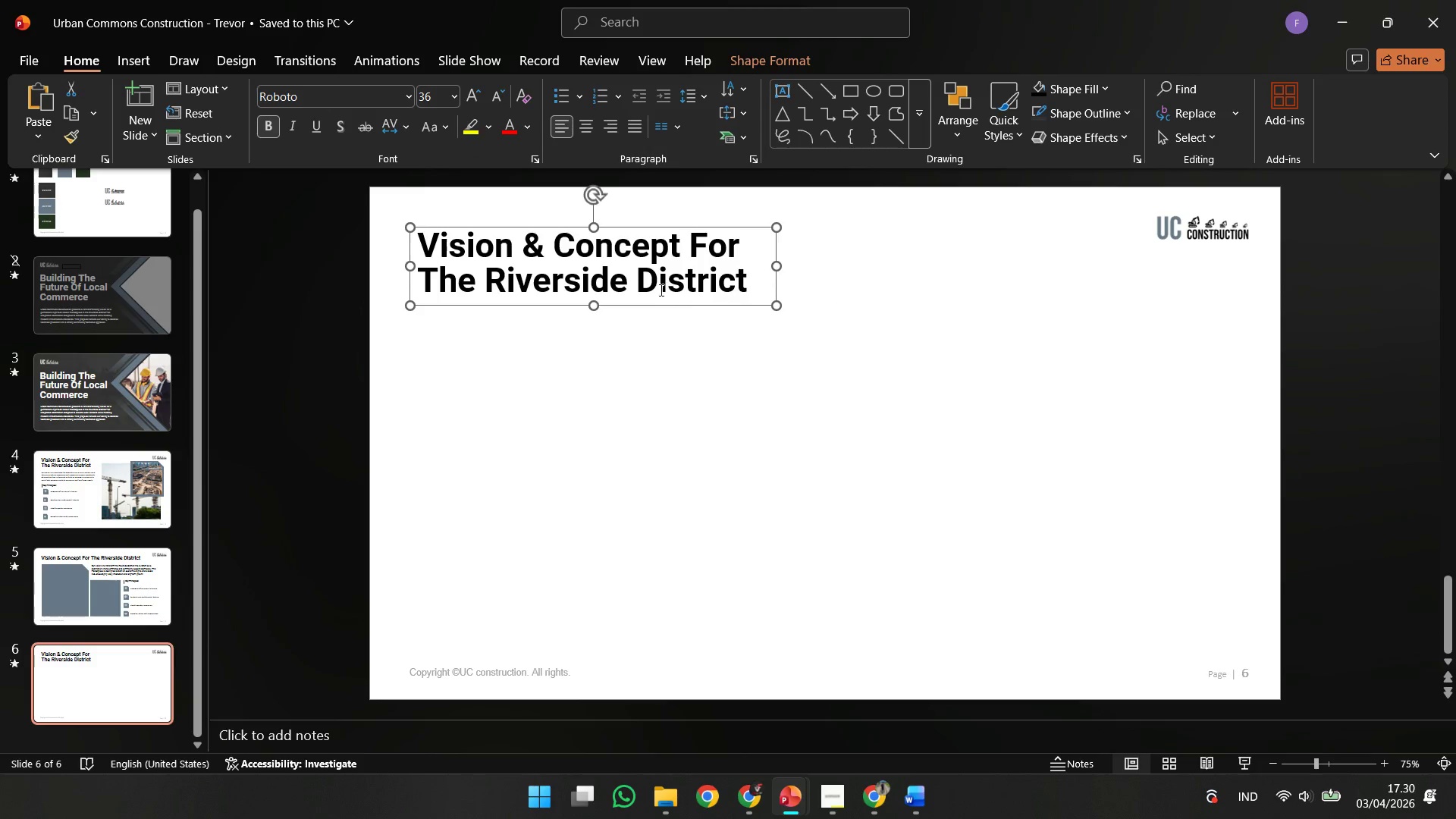 
left_click([656, 287])
 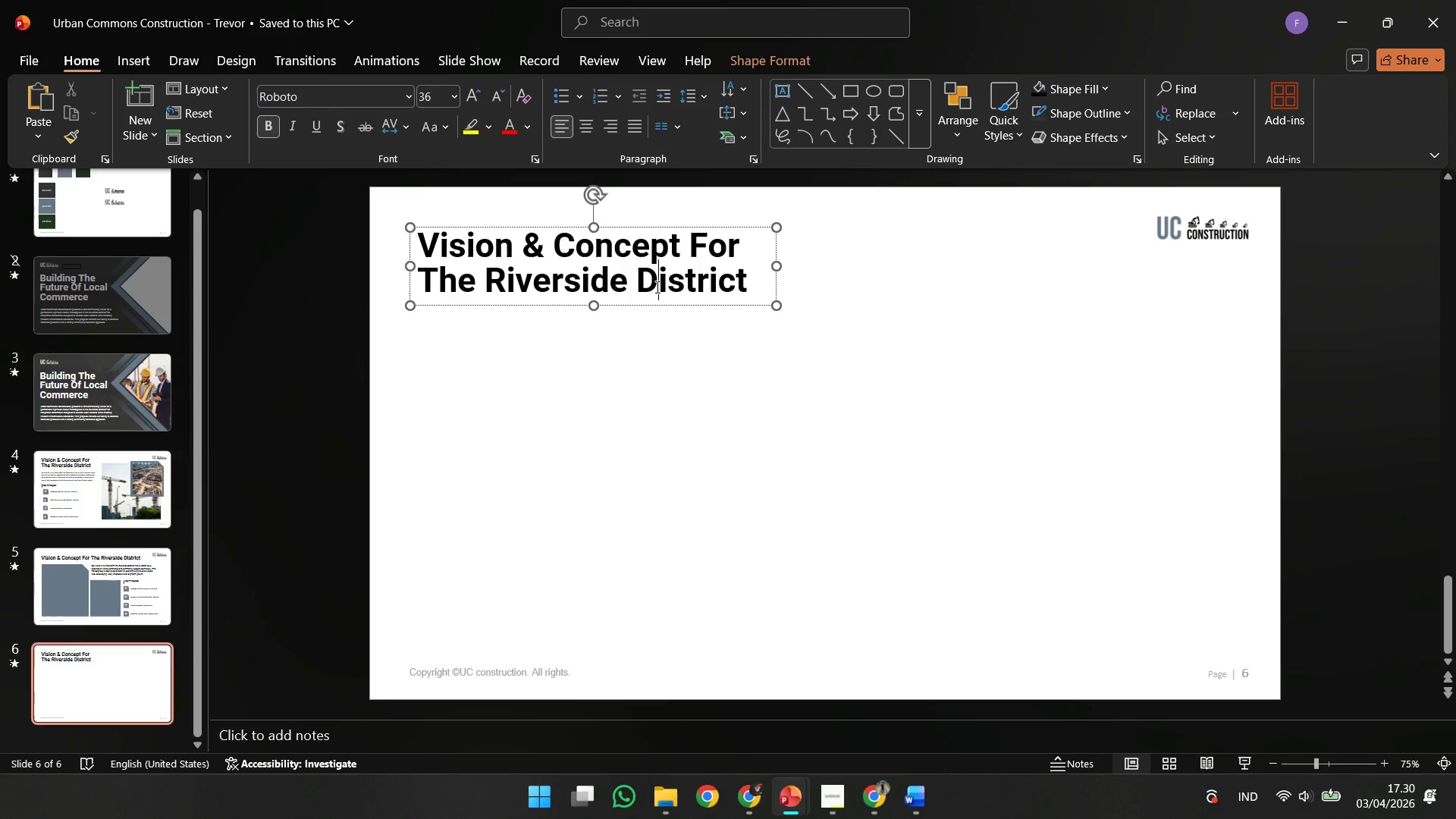 
key(Control+A)
 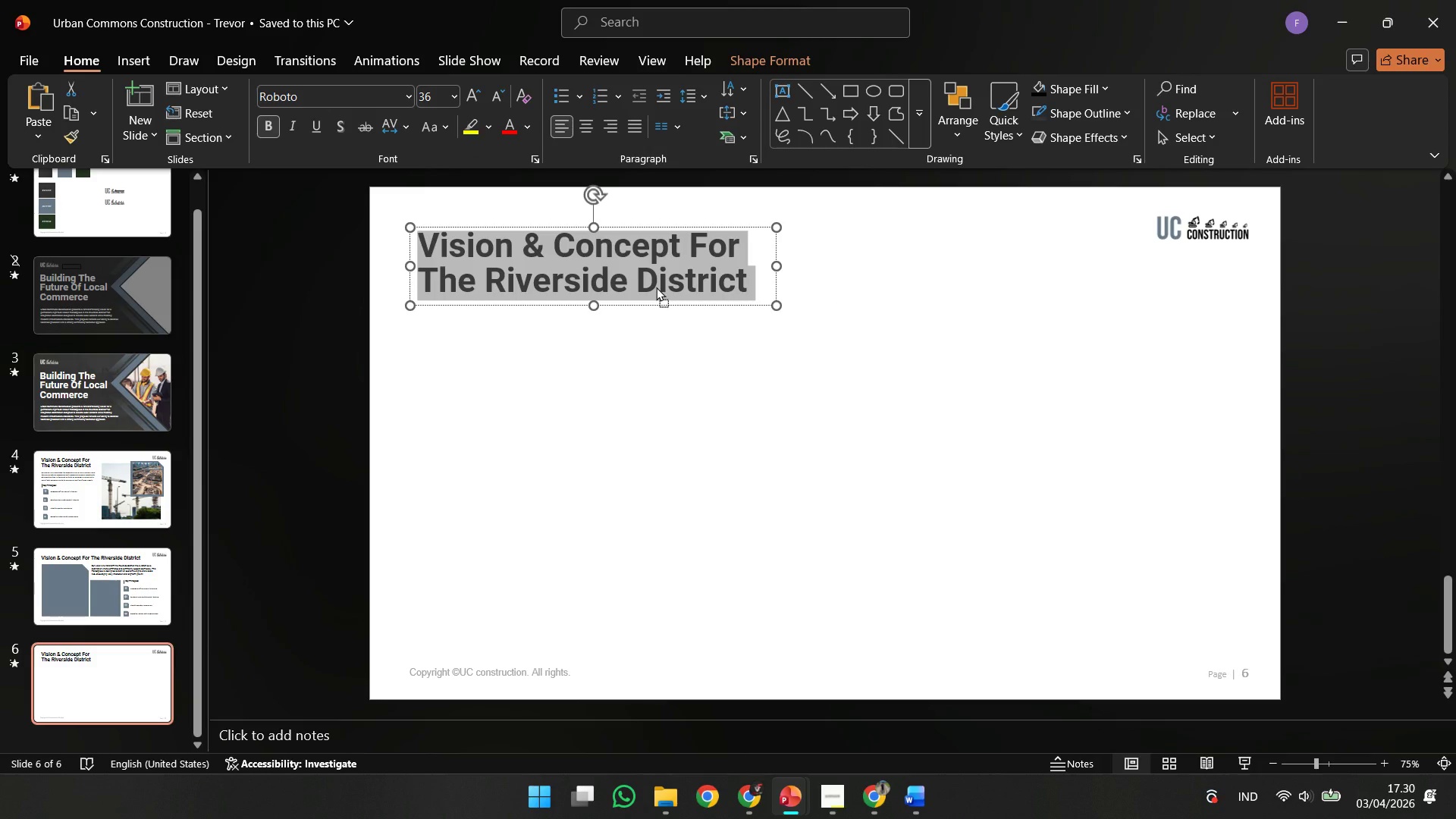 
right_click([656, 287])
 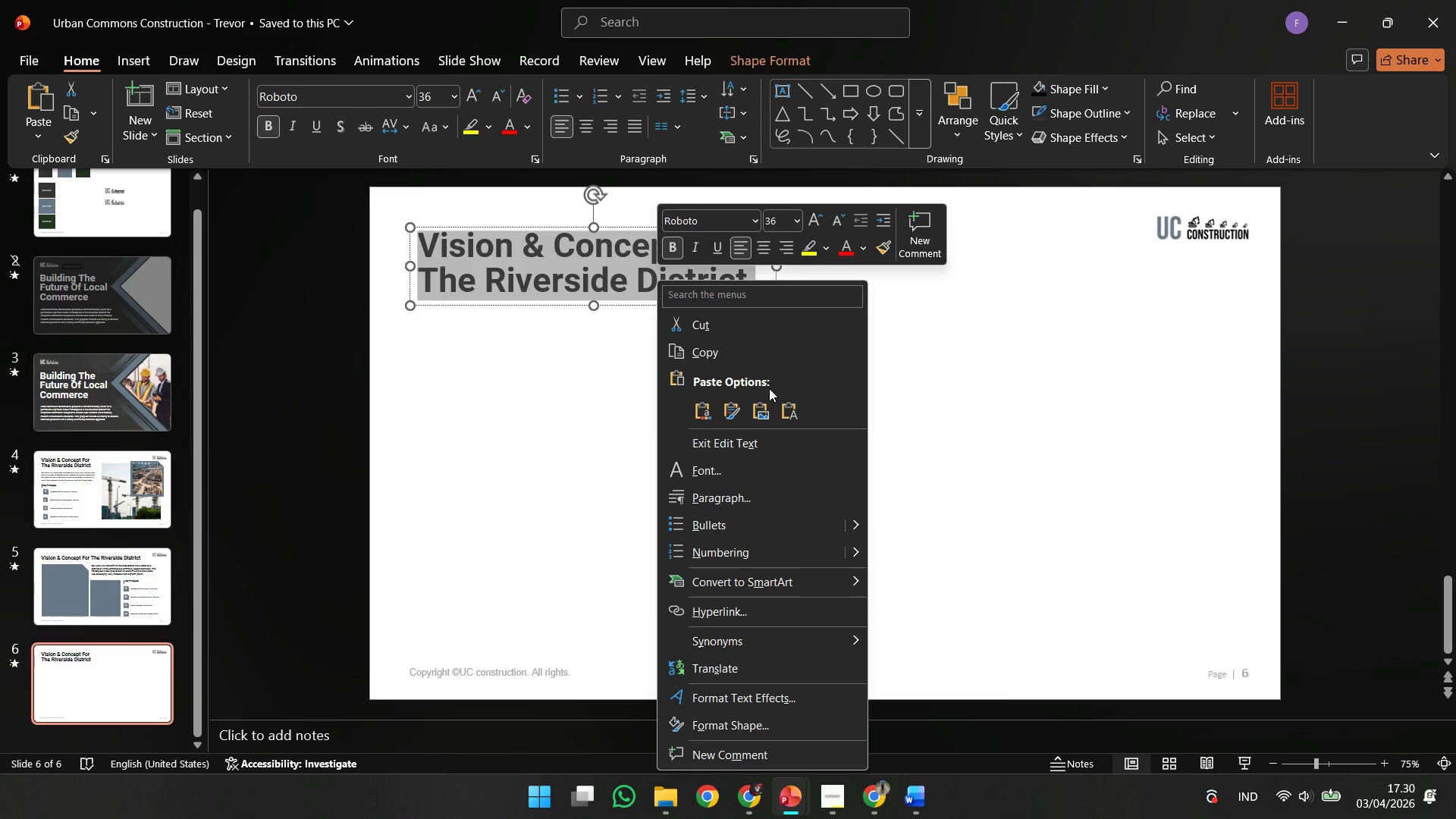 
left_click([784, 411])
 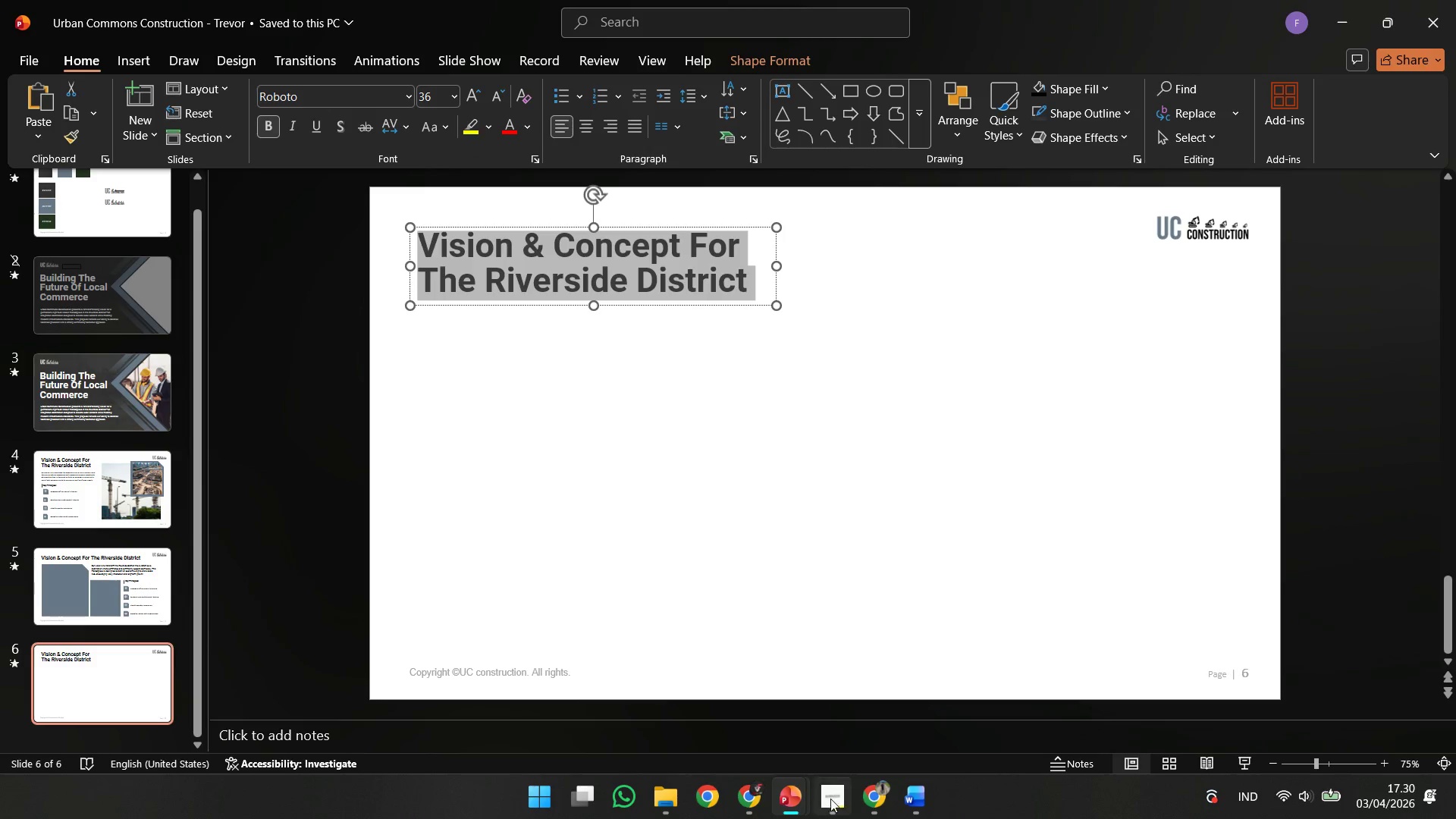 
left_click([830, 801])